 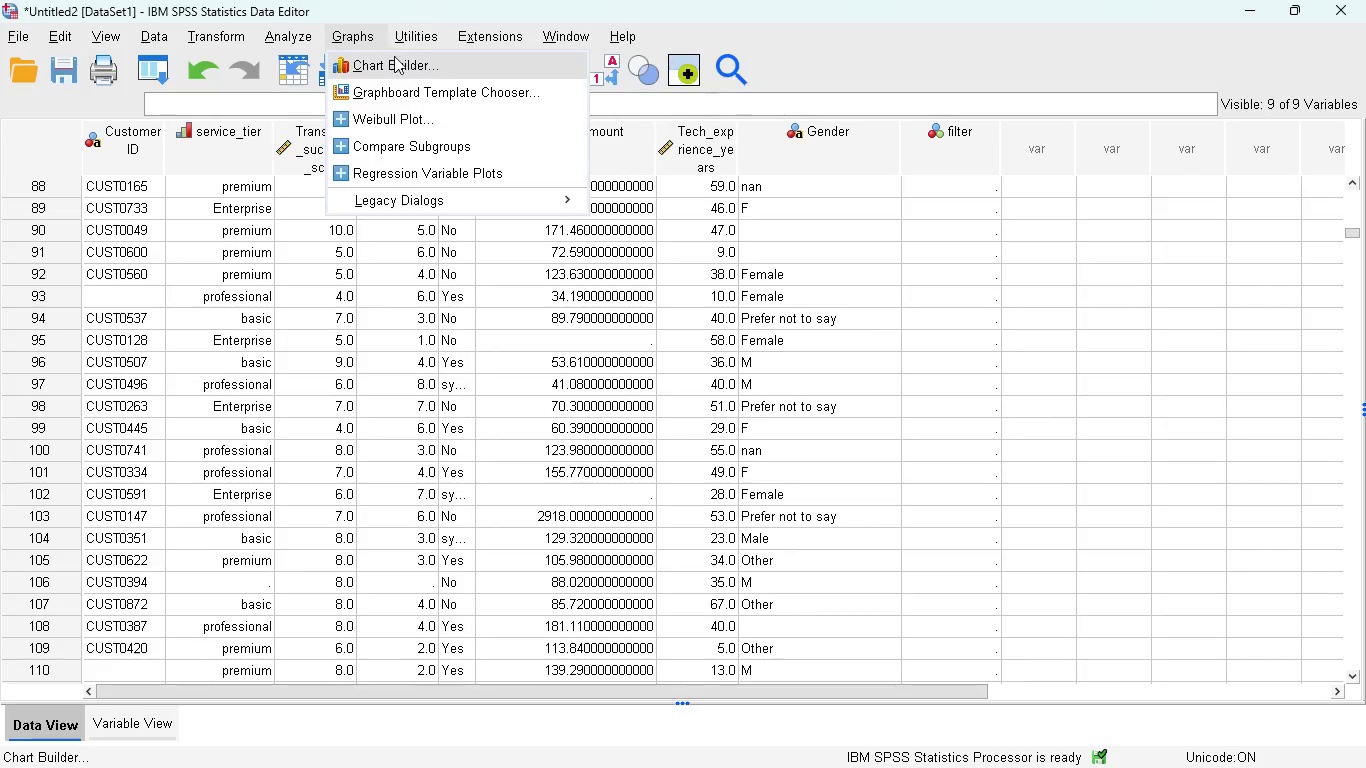 
left_click([396, 57])
 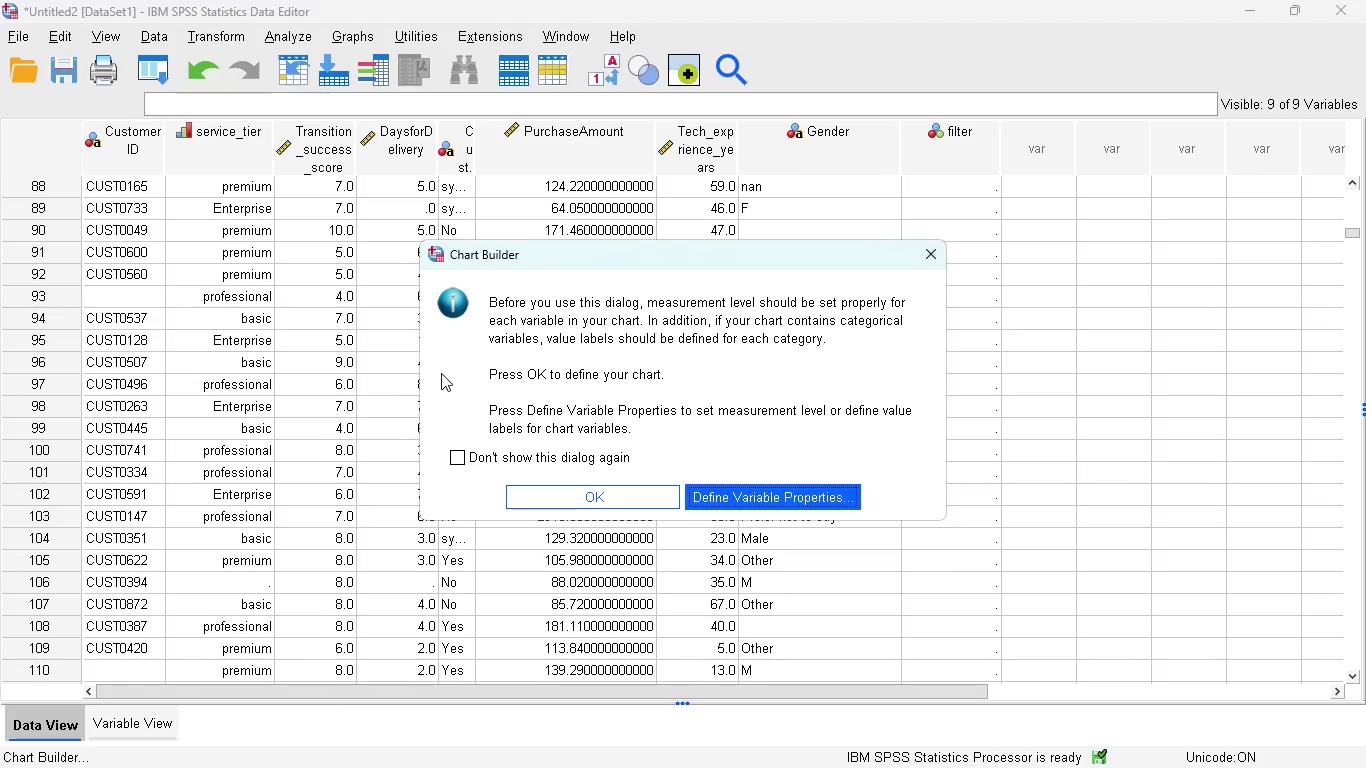 
left_click([575, 499])
 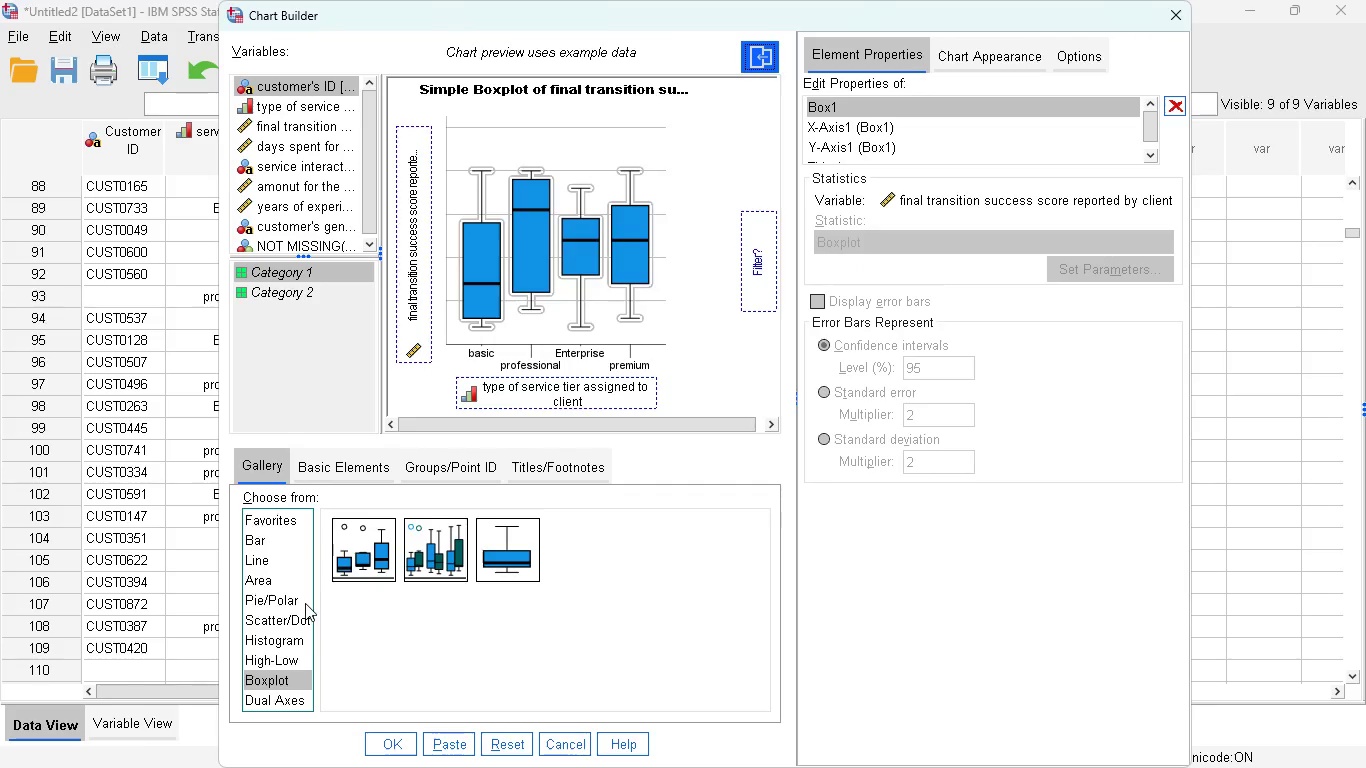 
left_click([291, 617])
 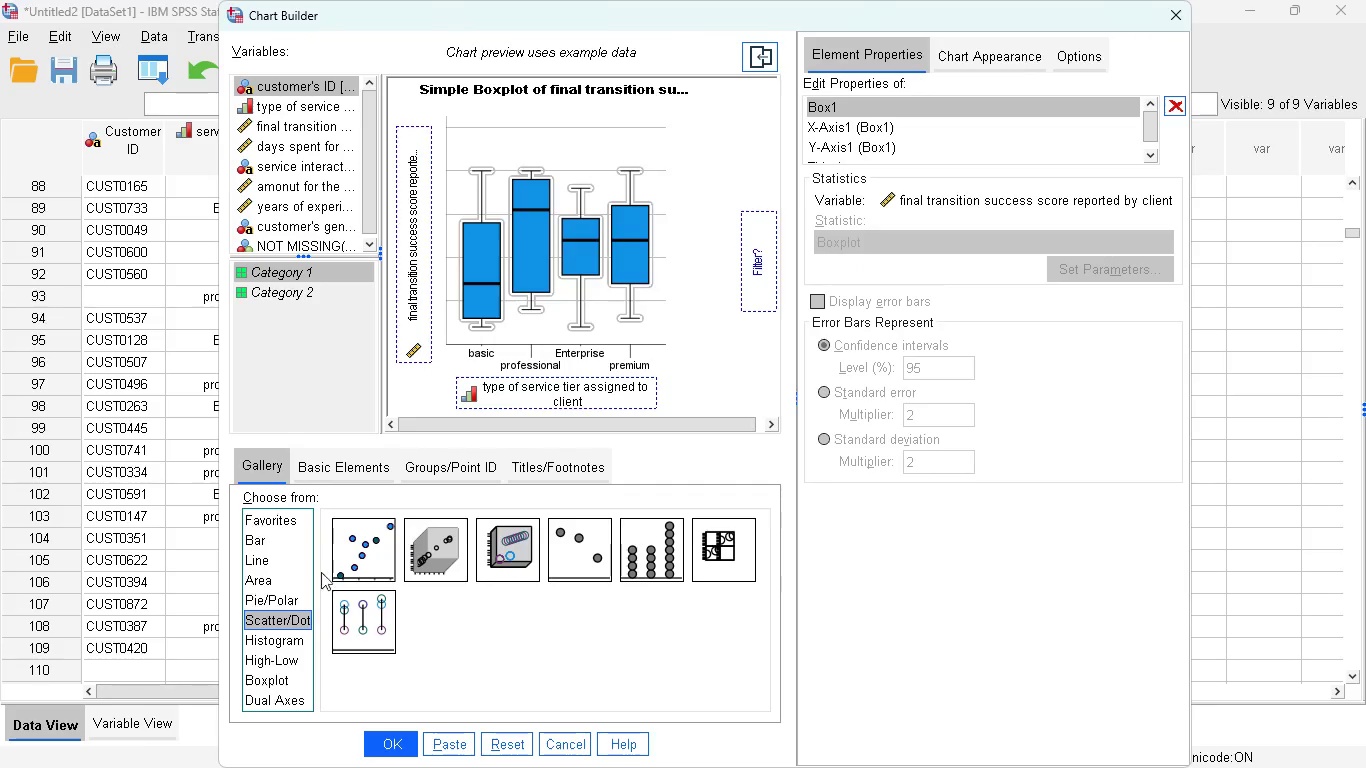 
wait(6.44)
 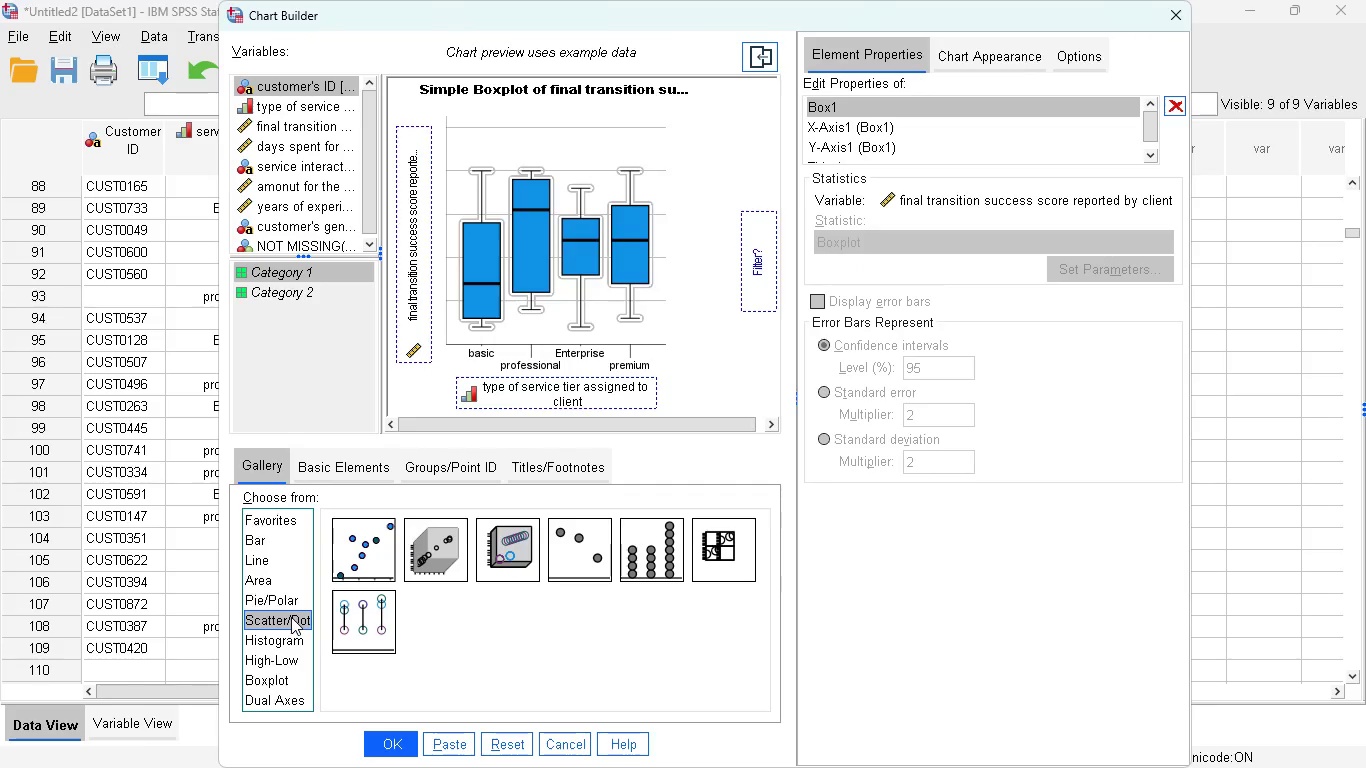 
left_click_drag(start_coordinate=[361, 555], to_coordinate=[580, 282])
 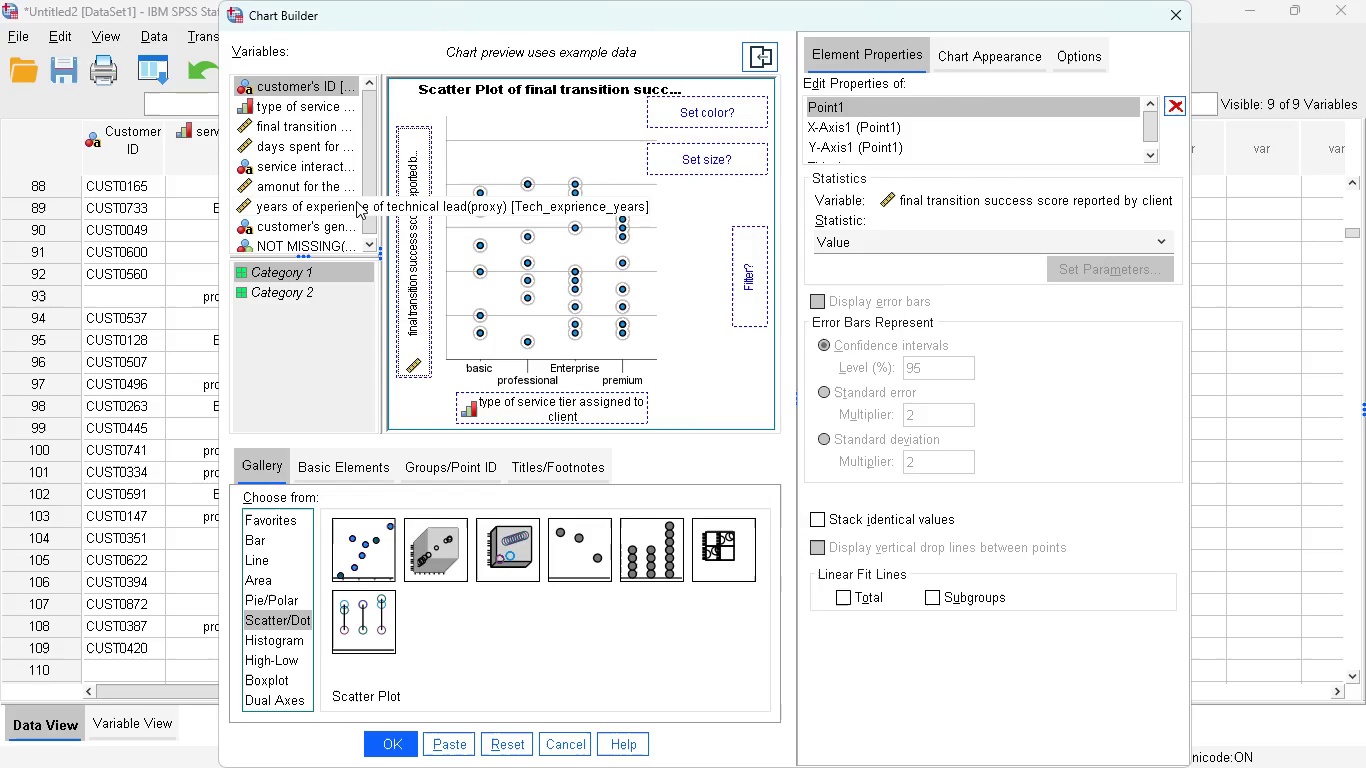 
wait(10.25)
 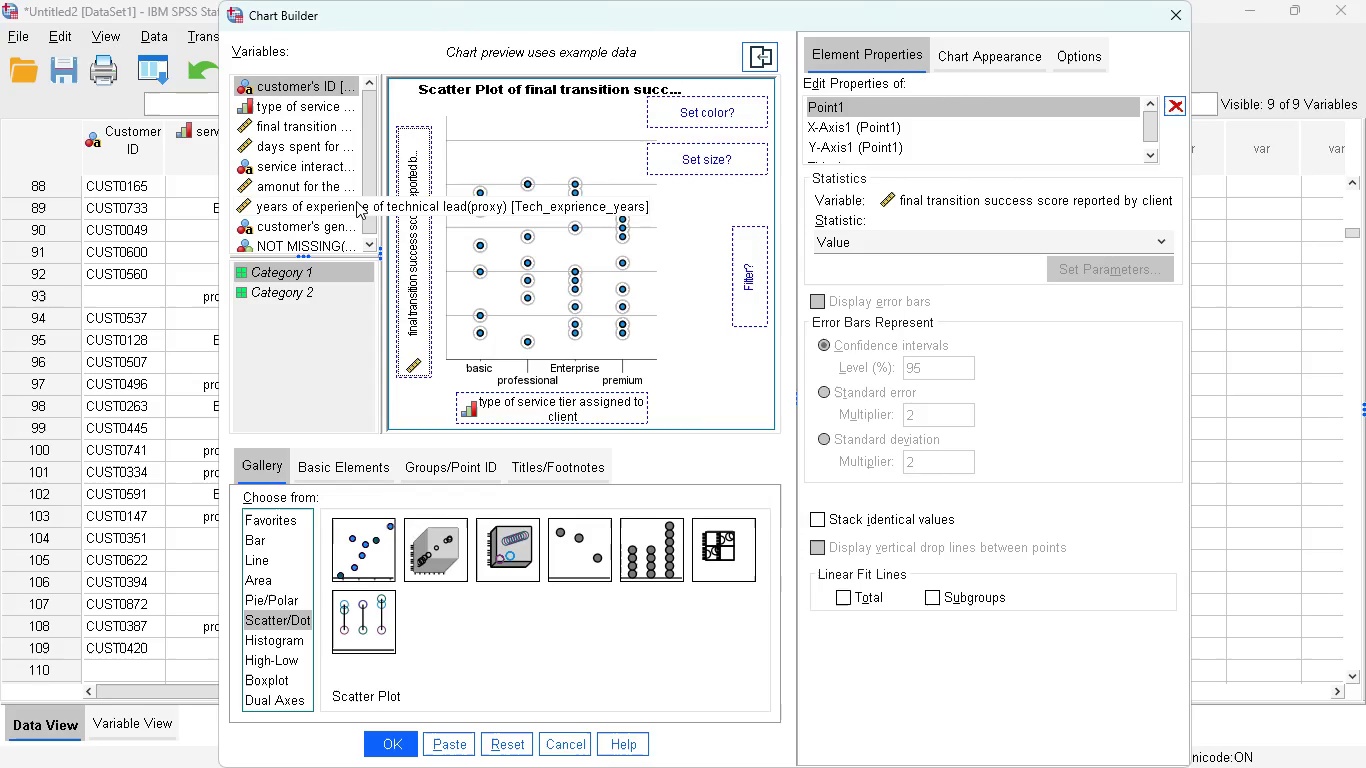 
scroll: coordinate [318, 199], scroll_direction: down, amount: 2.0
 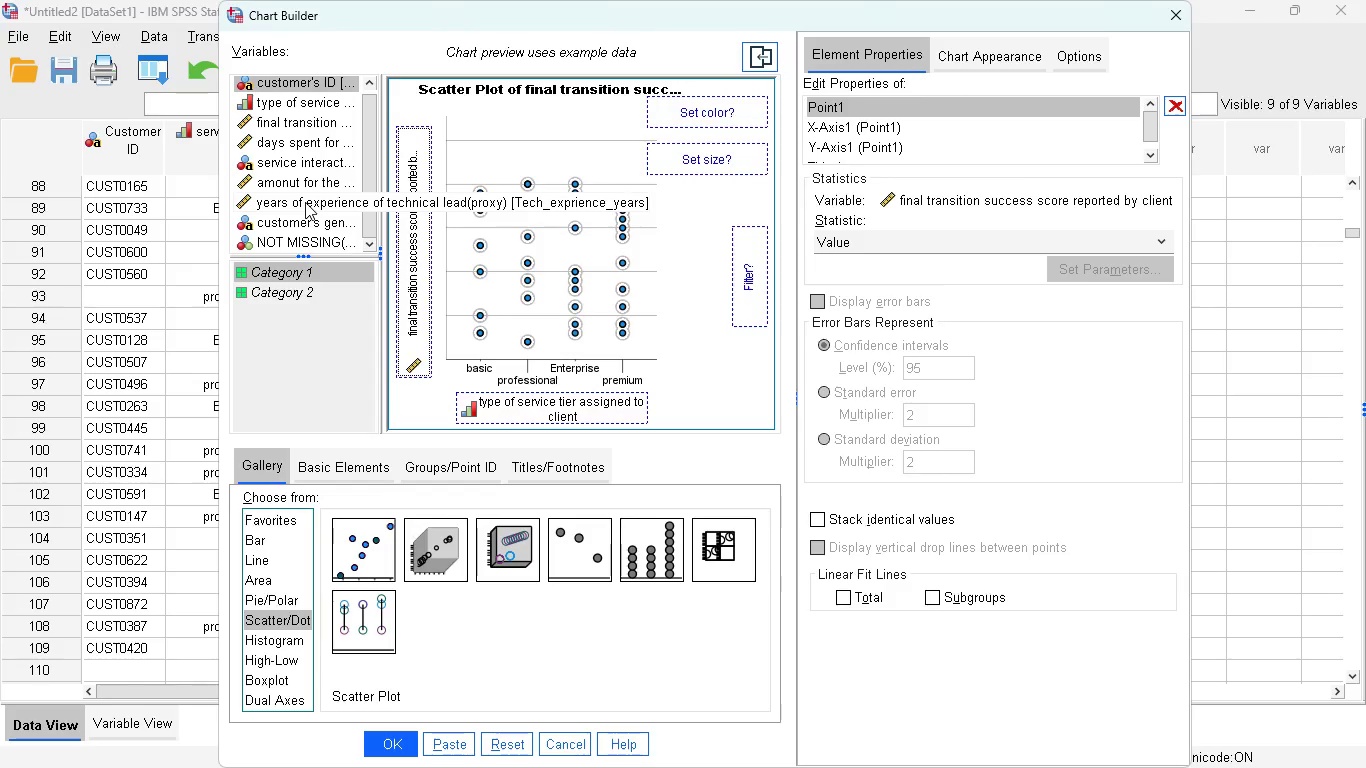 
left_click_drag(start_coordinate=[305, 202], to_coordinate=[515, 401])
 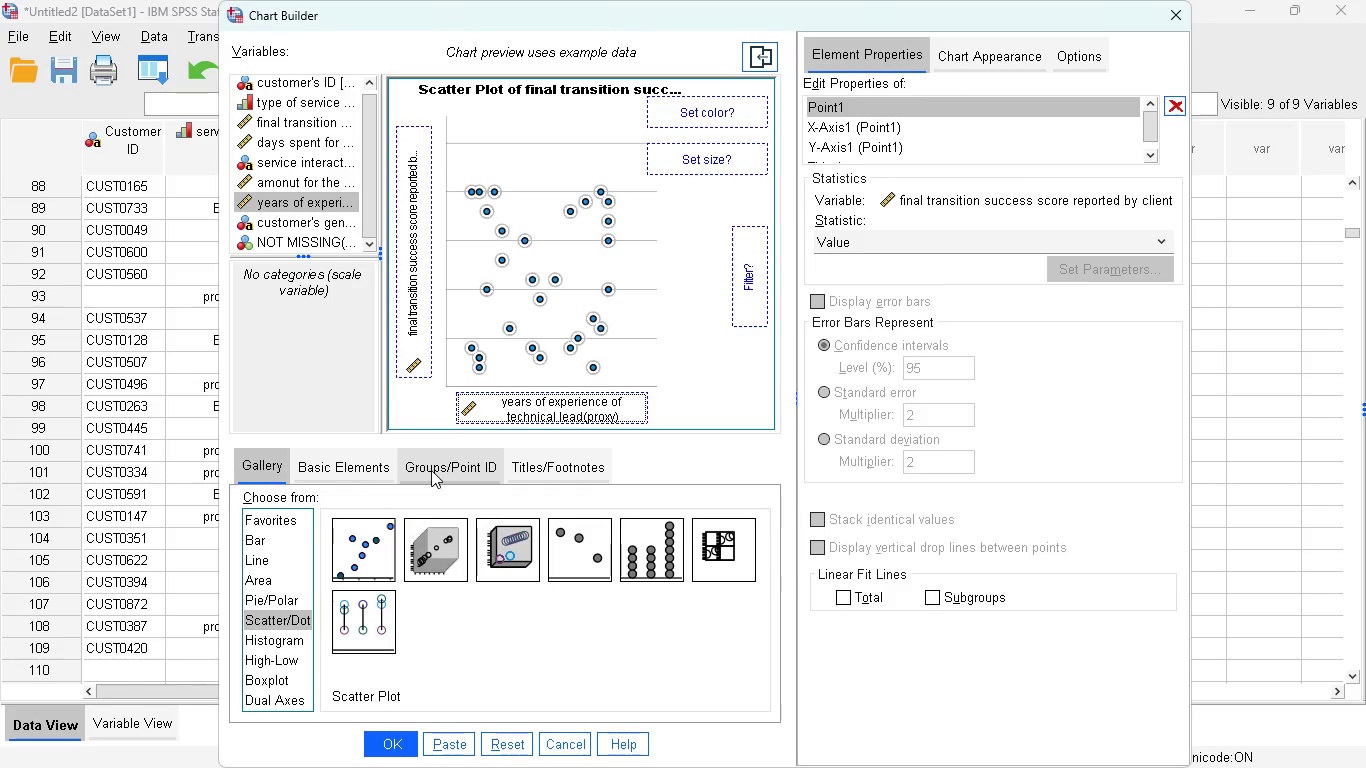 
wait(26.67)
 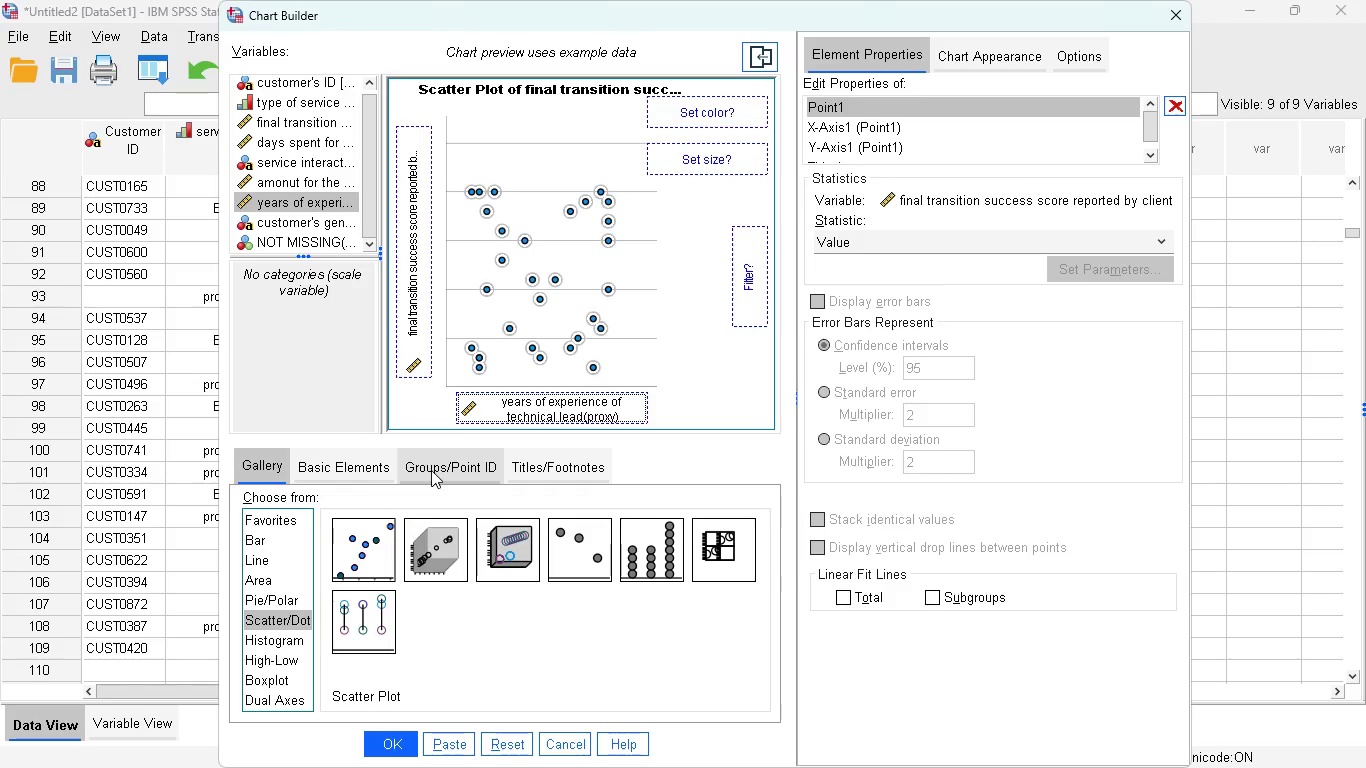 
left_click([450, 746])
 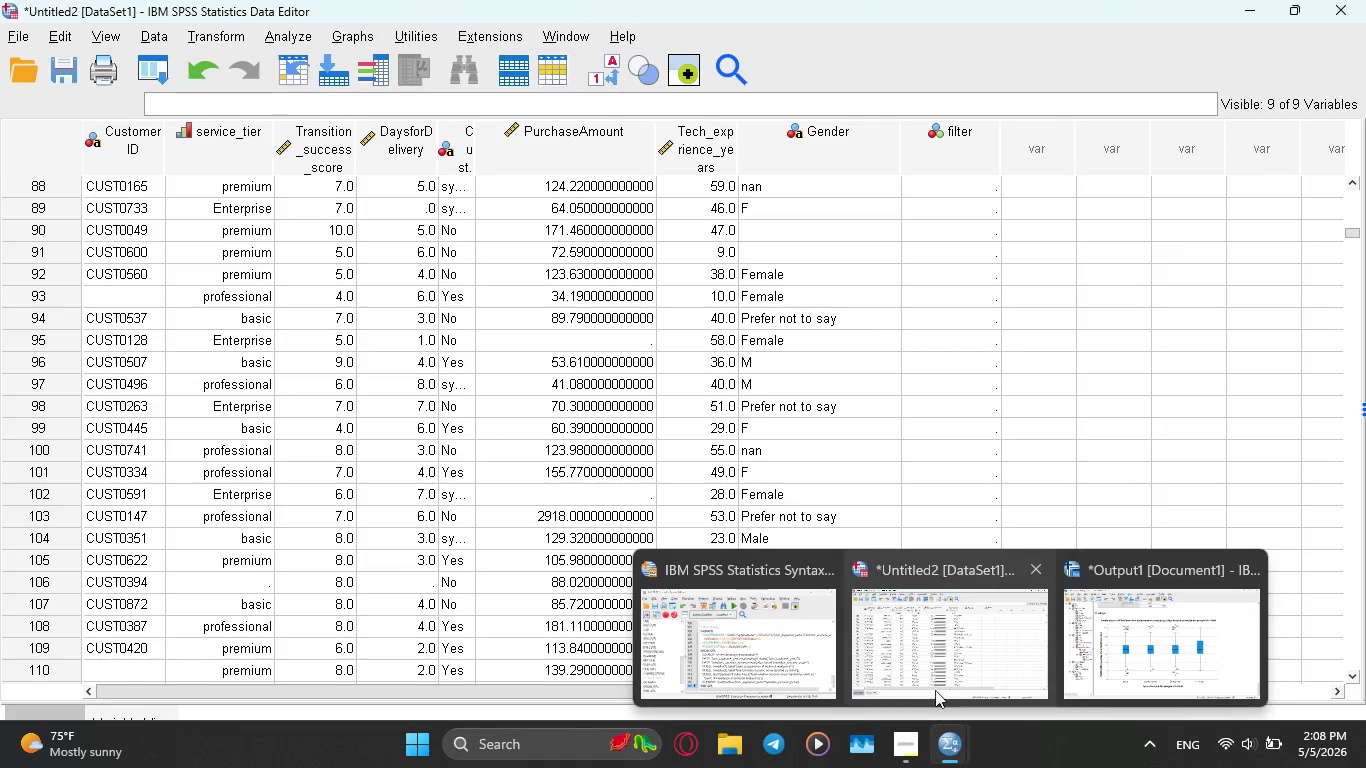 
left_click([689, 659])
 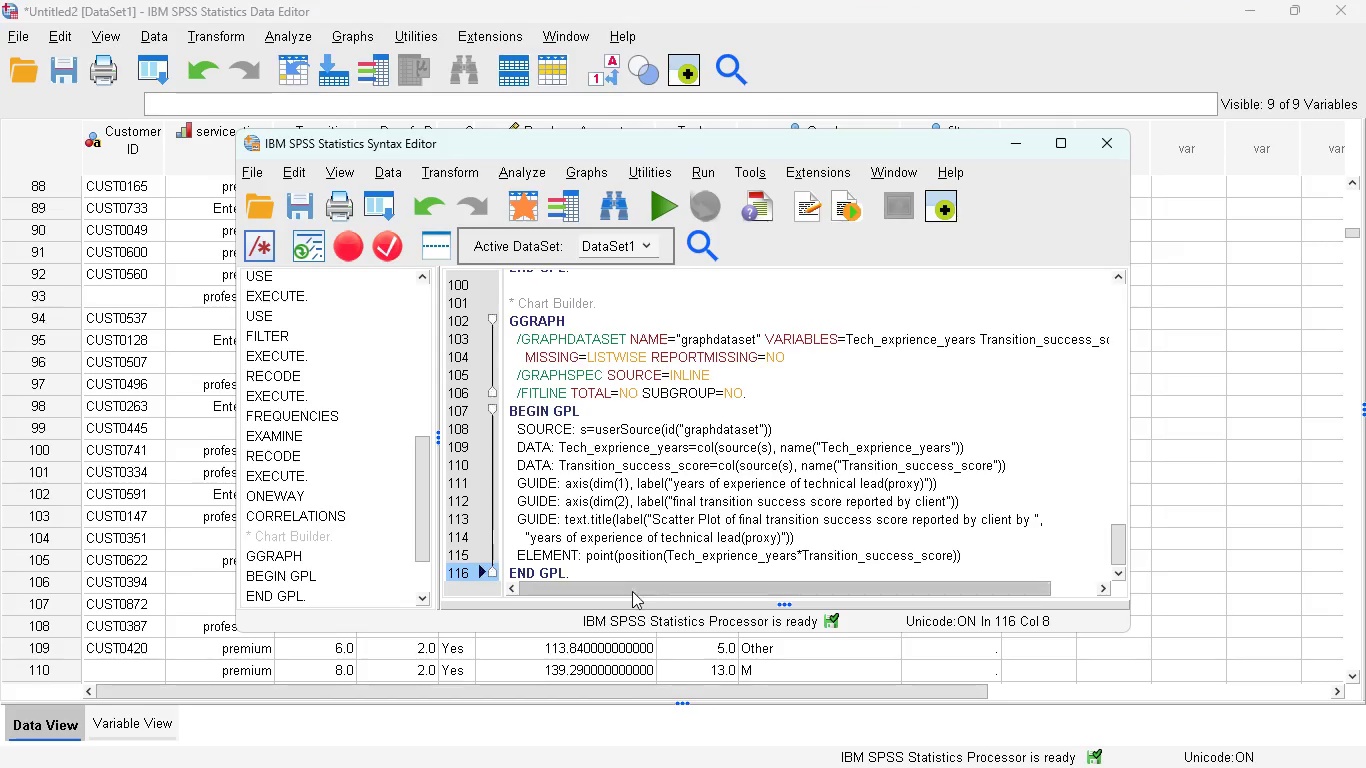 
scroll: coordinate [627, 577], scroll_direction: down, amount: 2.0
 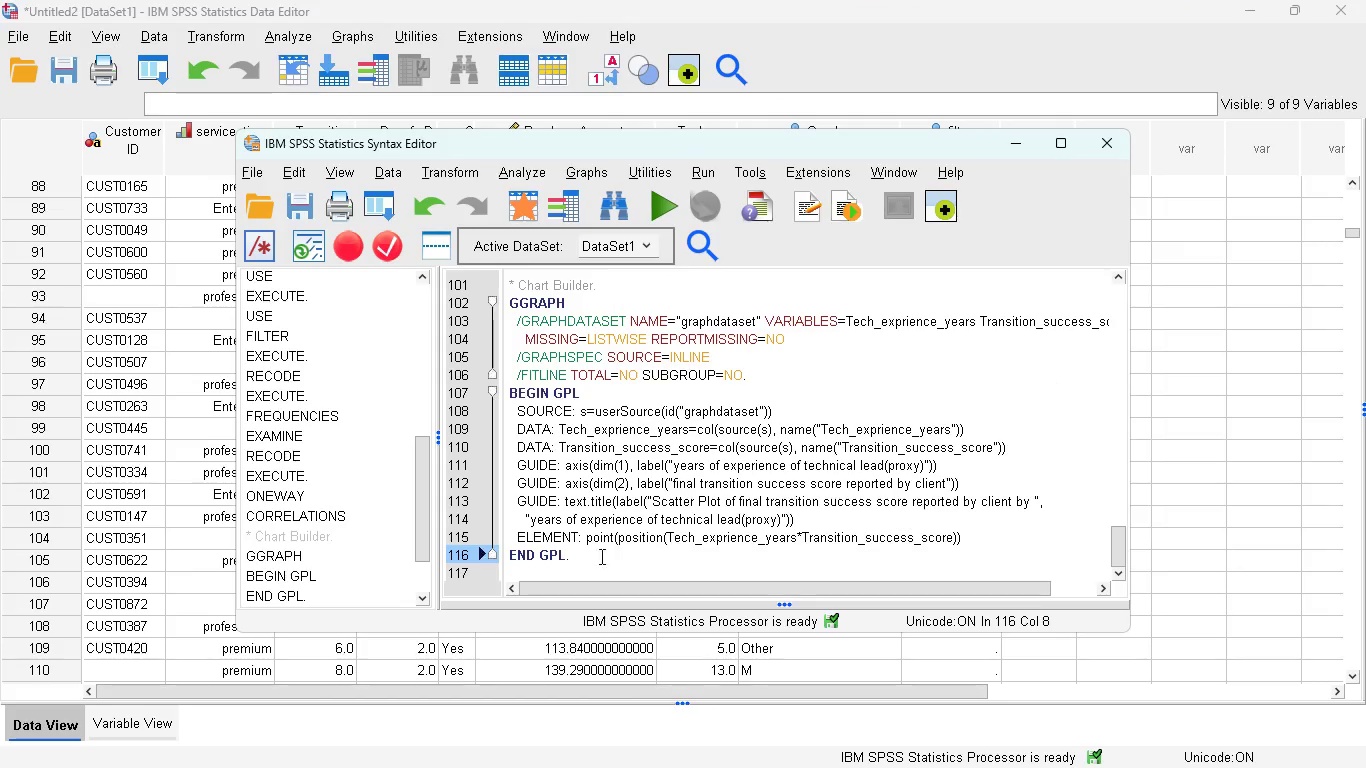 
left_click_drag(start_coordinate=[592, 560], to_coordinate=[501, 290])
 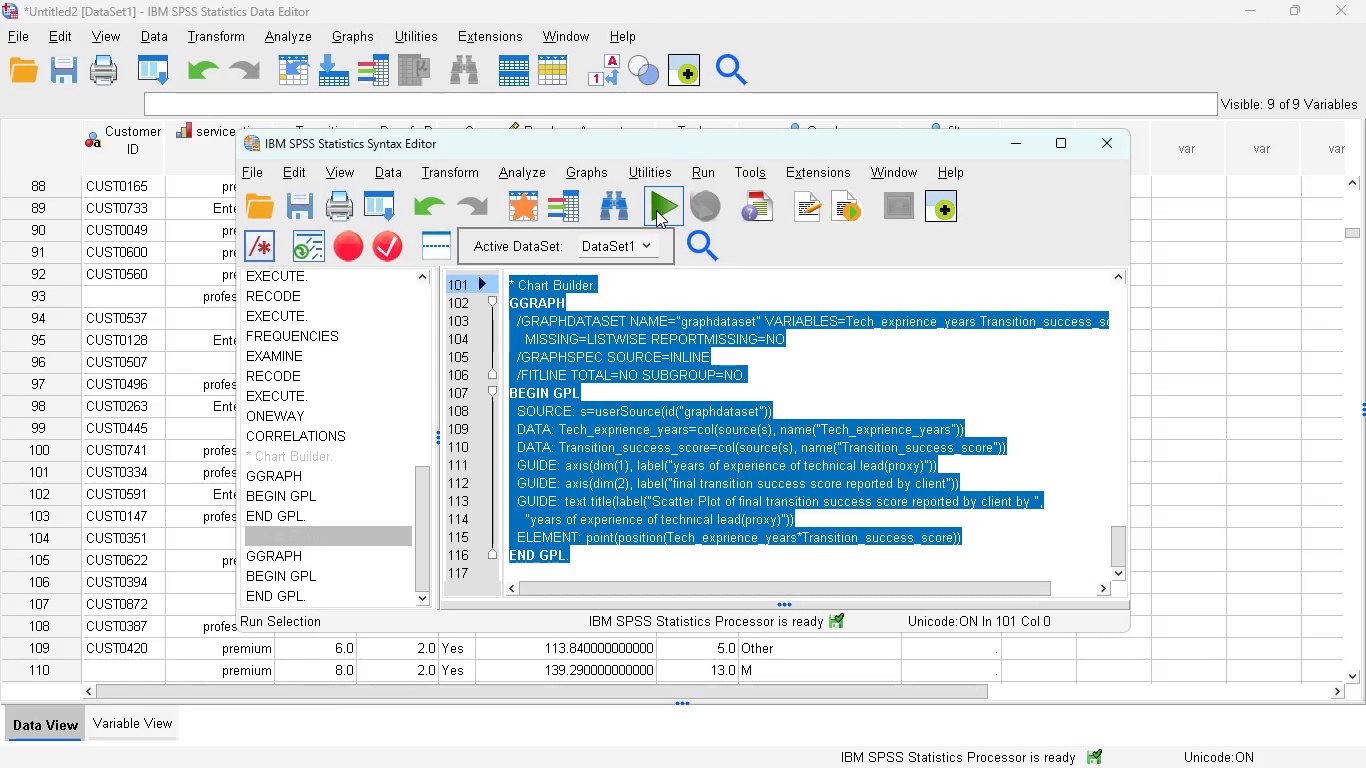 
left_click([656, 210])
 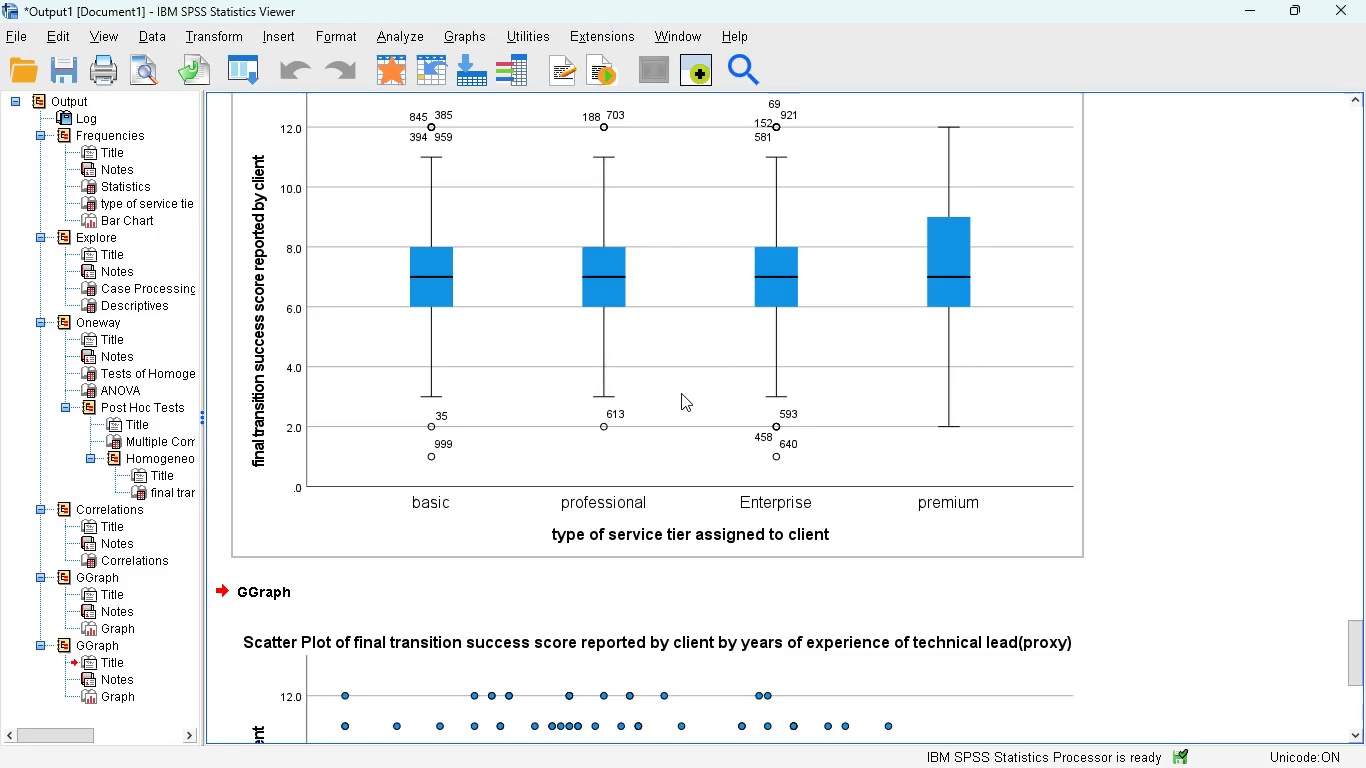 
scroll: coordinate [689, 461], scroll_direction: down, amount: 7.0
 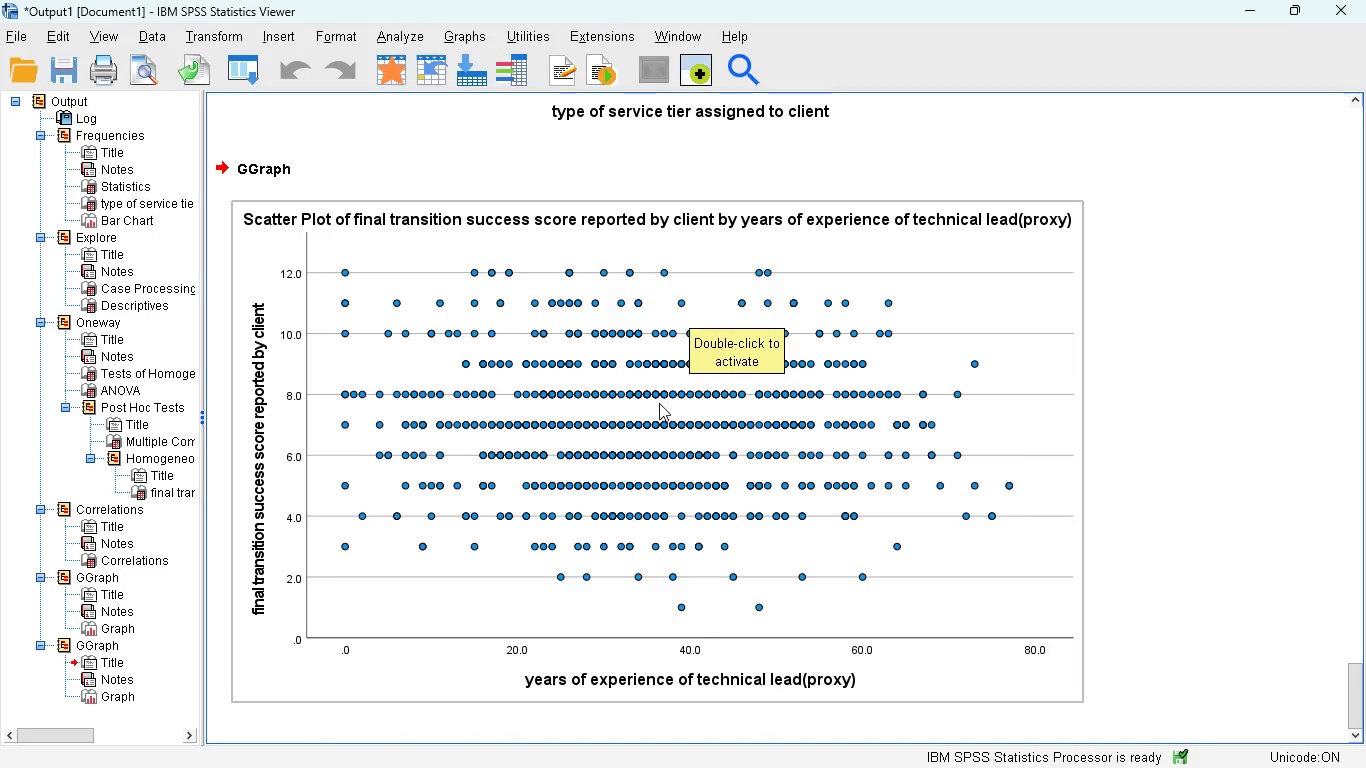 
double_click([878, 272])
 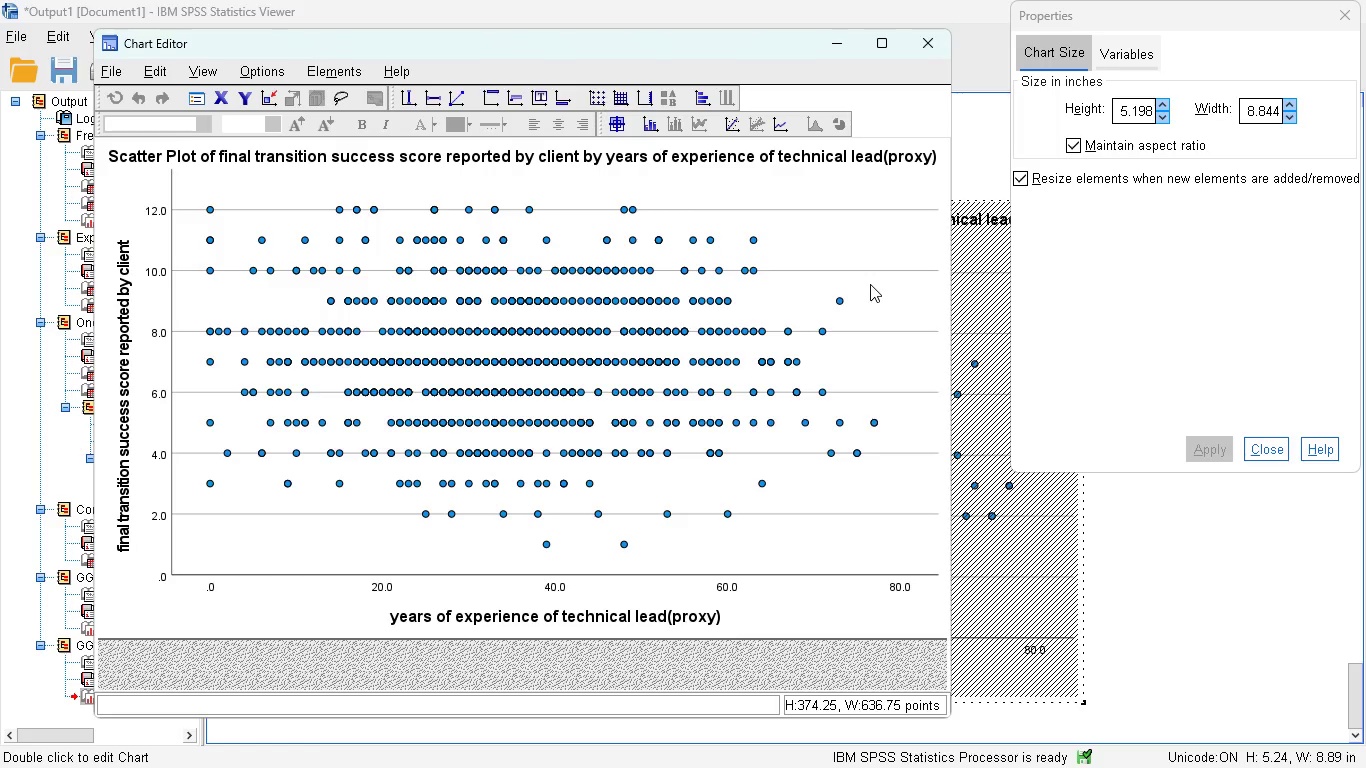 
mouse_move([923, 291])
 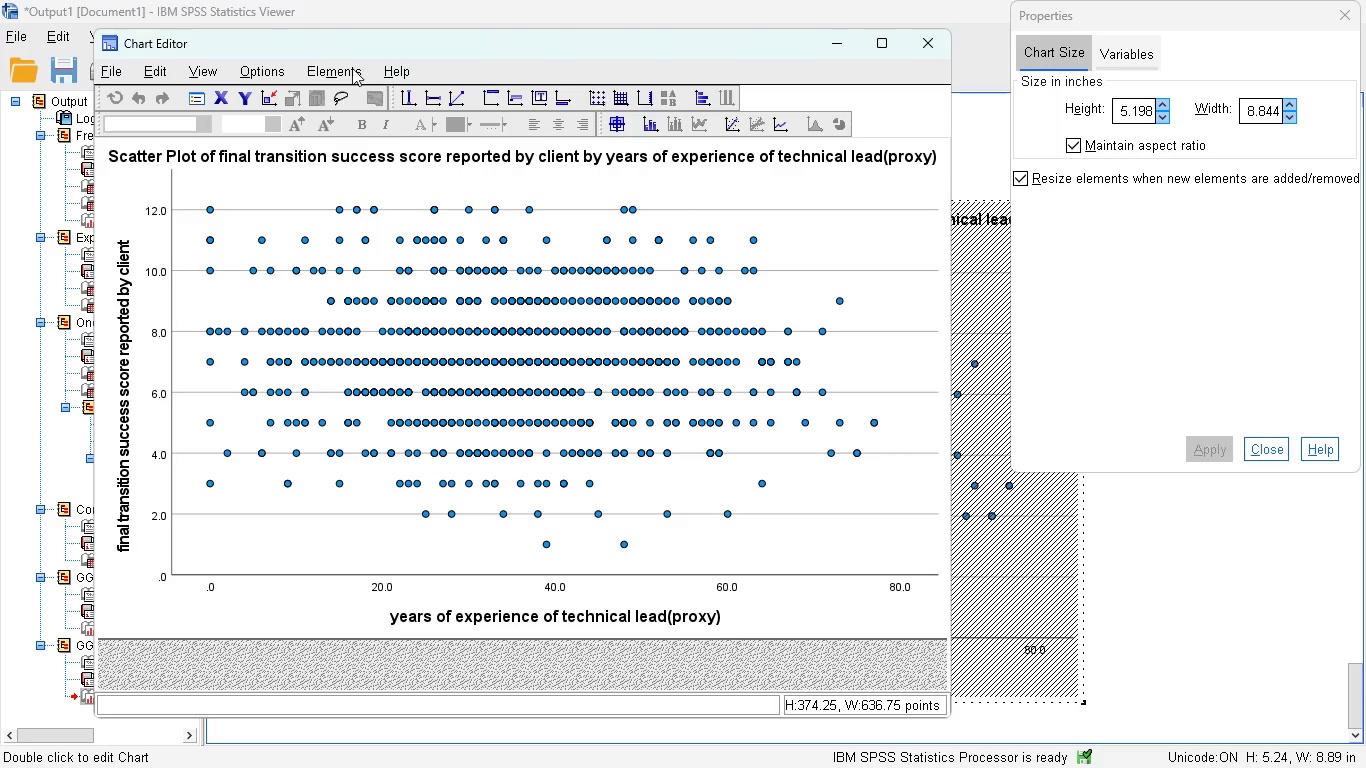 
left_click([348, 69])
 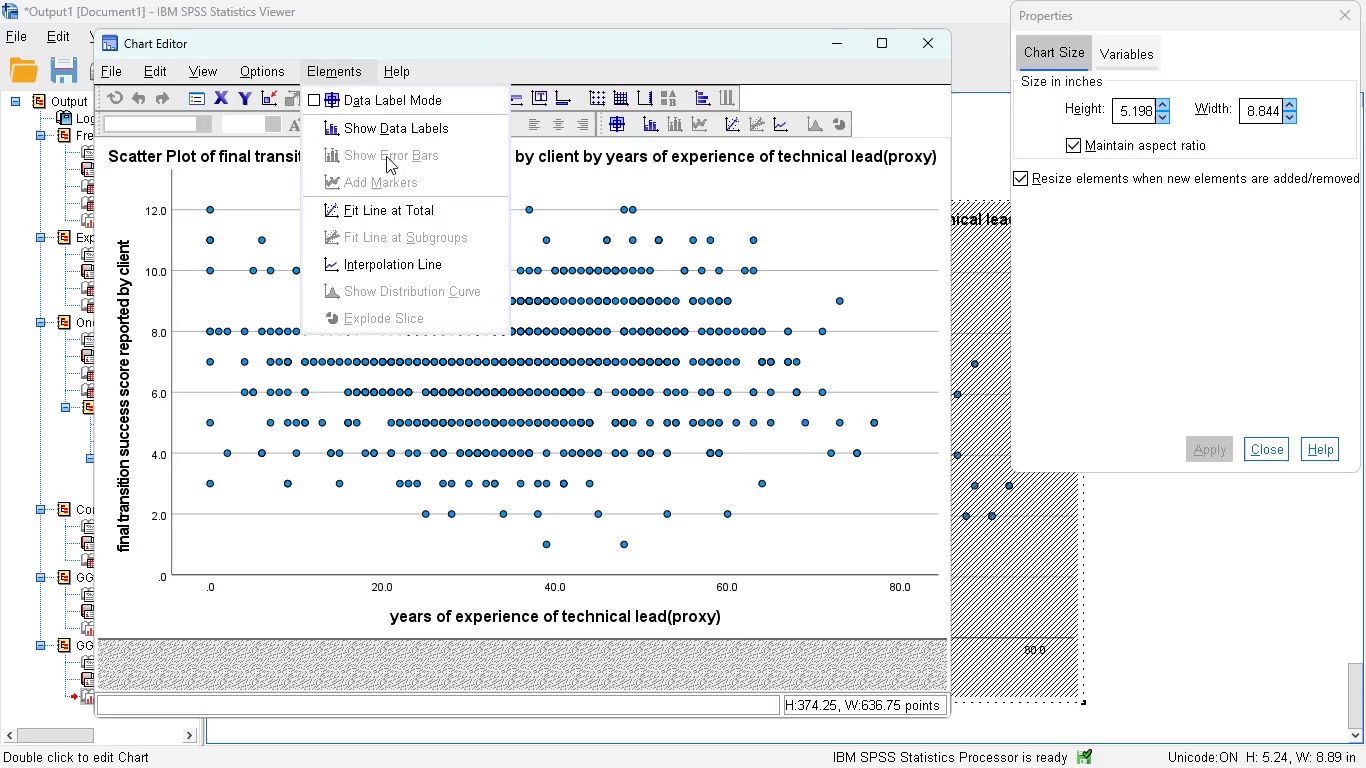 
wait(5.31)
 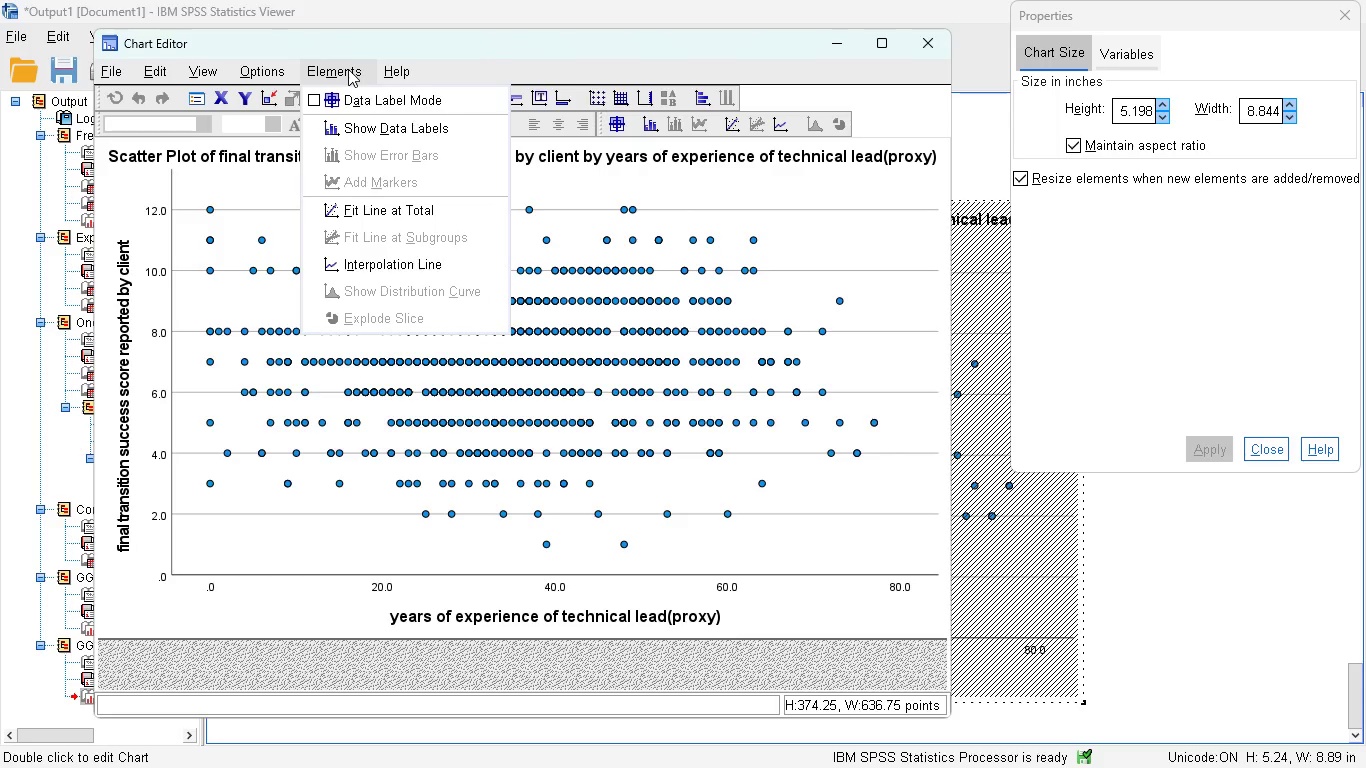 
left_click([405, 202])
 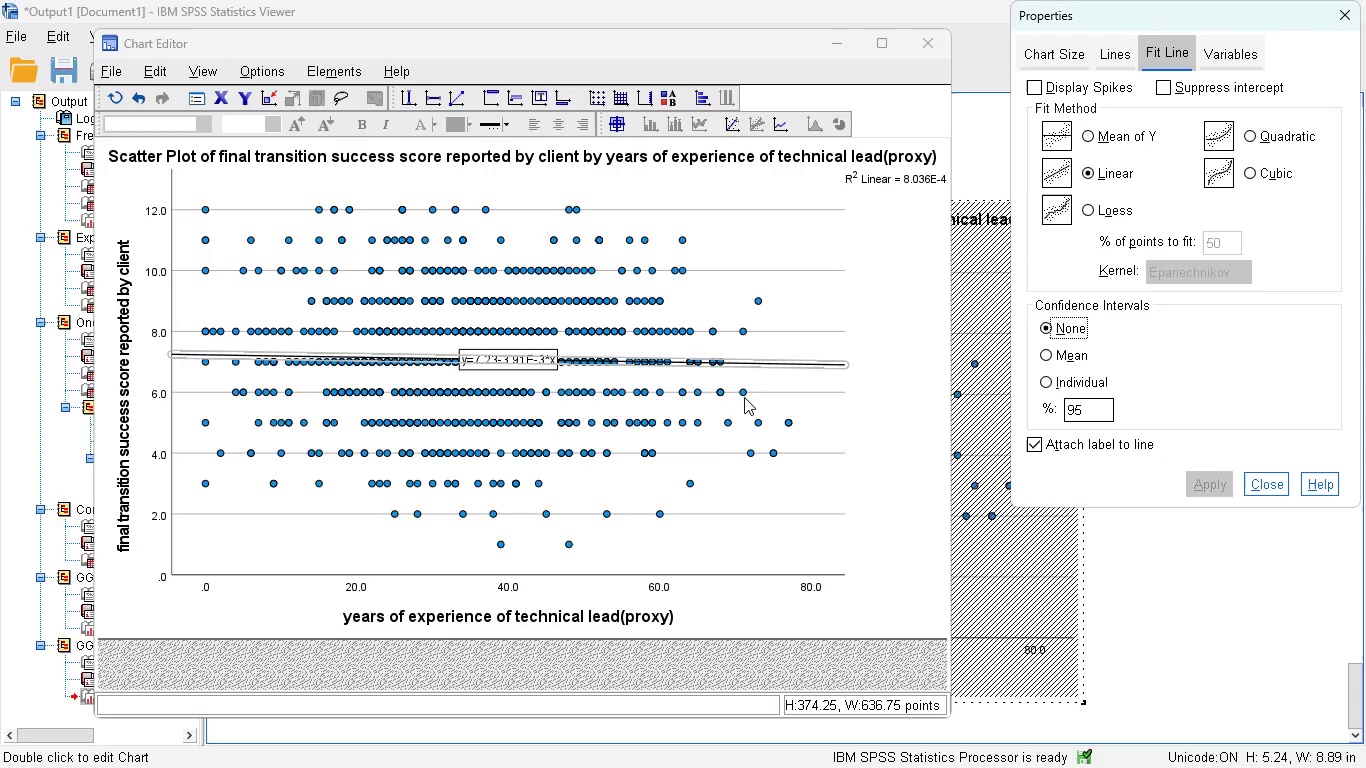 
wait(17.45)
 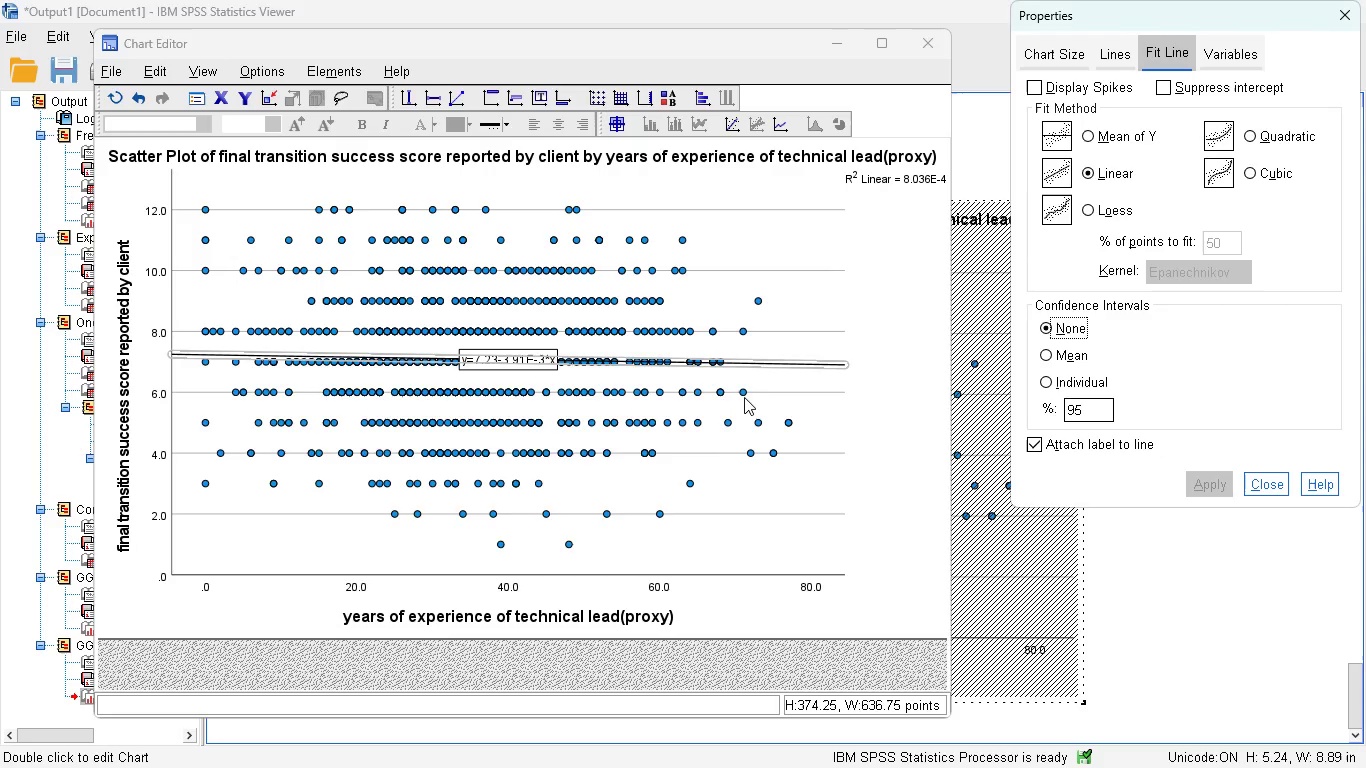 
left_click([912, 49])
 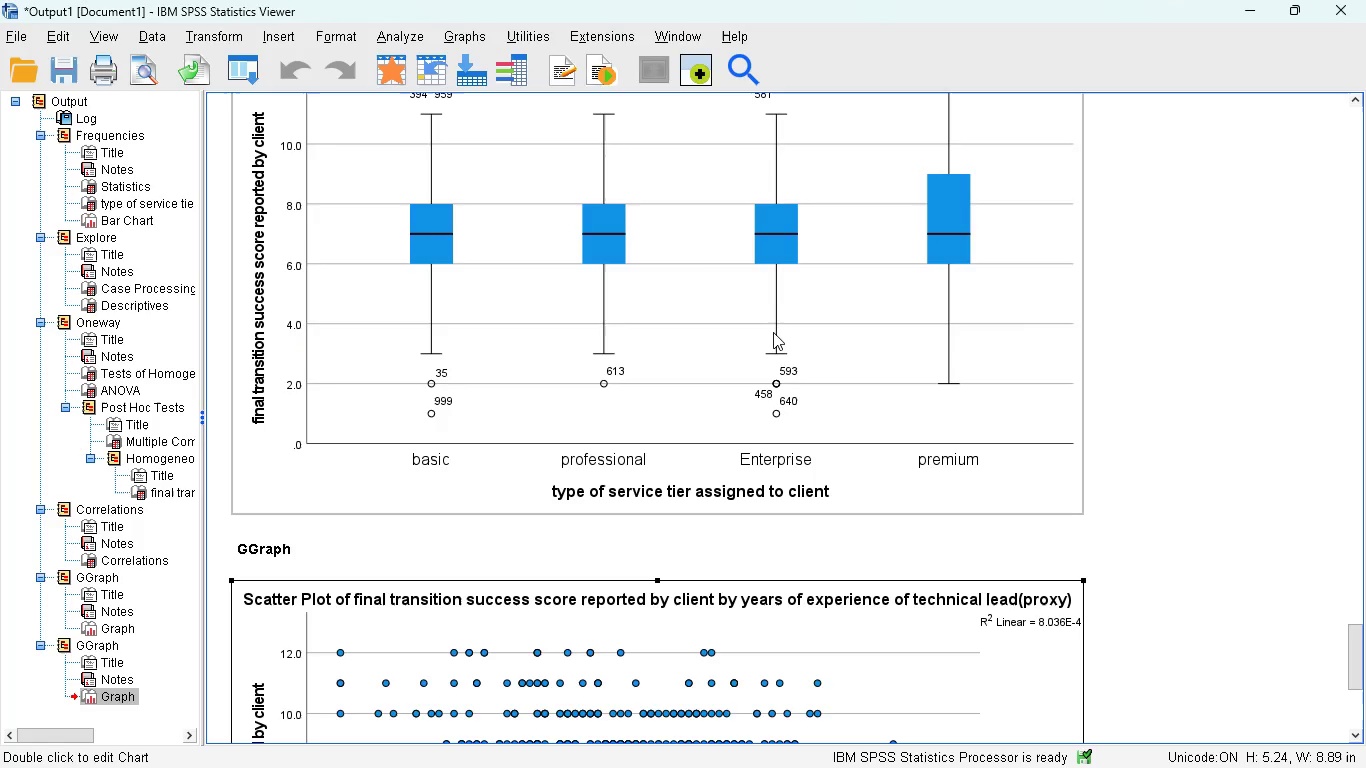 
scroll: coordinate [773, 332], scroll_direction: down, amount: 4.0
 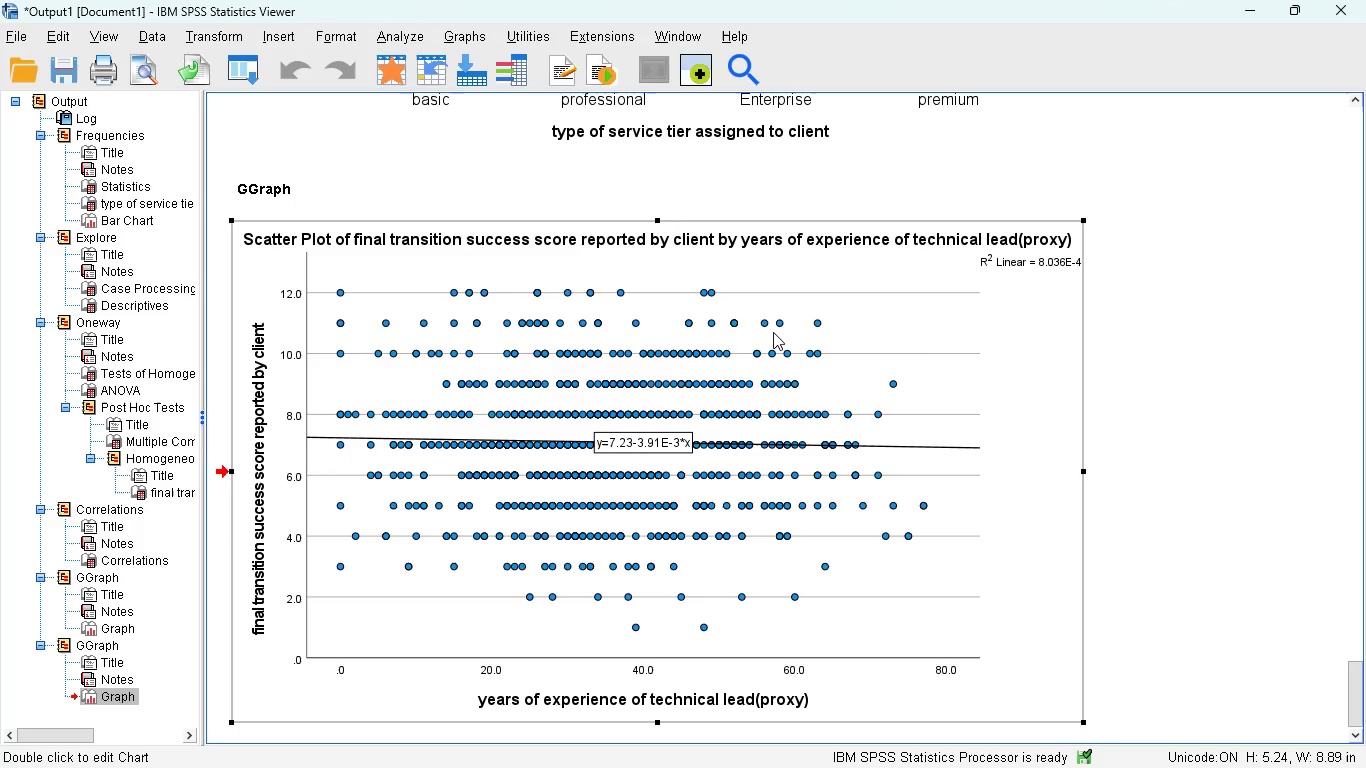 
mouse_move([924, 344])
 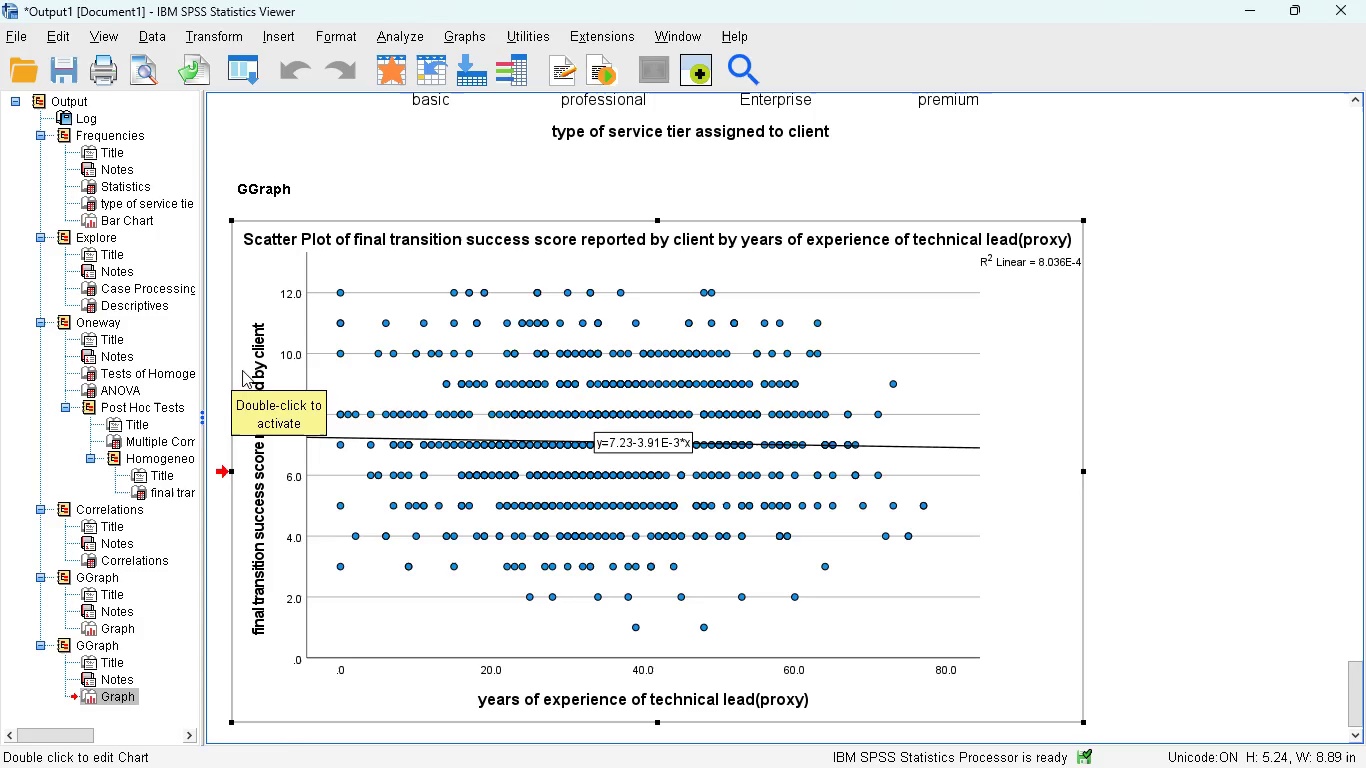 
scroll: coordinate [282, 365], scroll_direction: down, amount: 2.0
 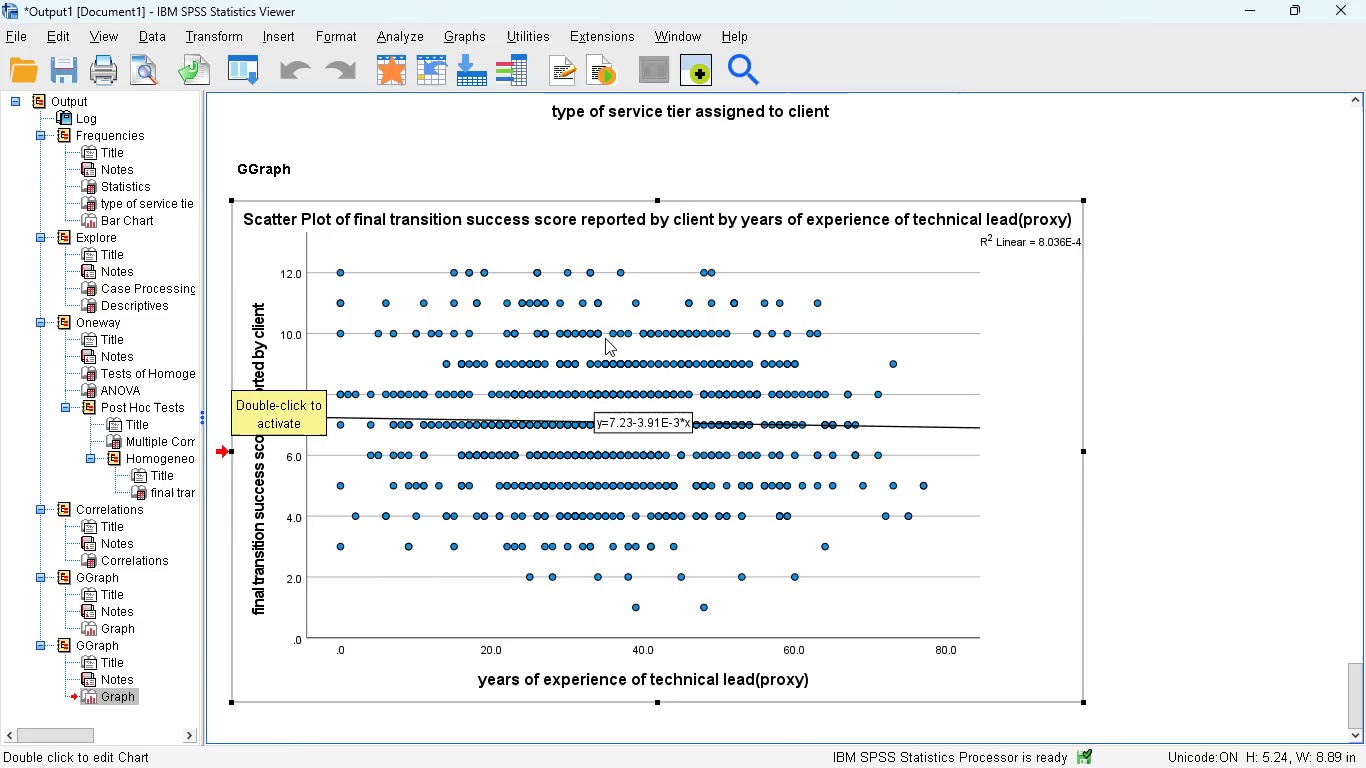 
scroll: coordinate [628, 407], scroll_direction: up, amount: 19.0
 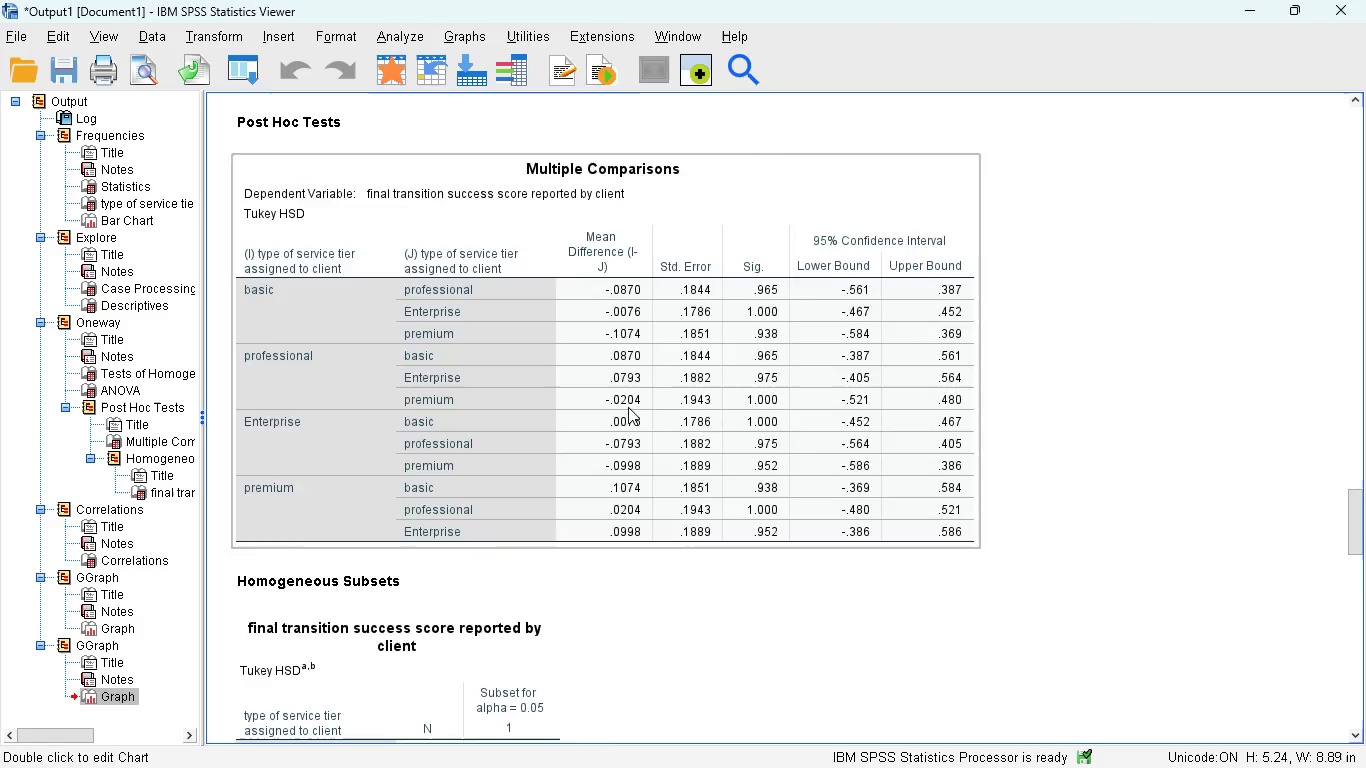 
scroll: coordinate [696, 556], scroll_direction: down, amount: 14.0
 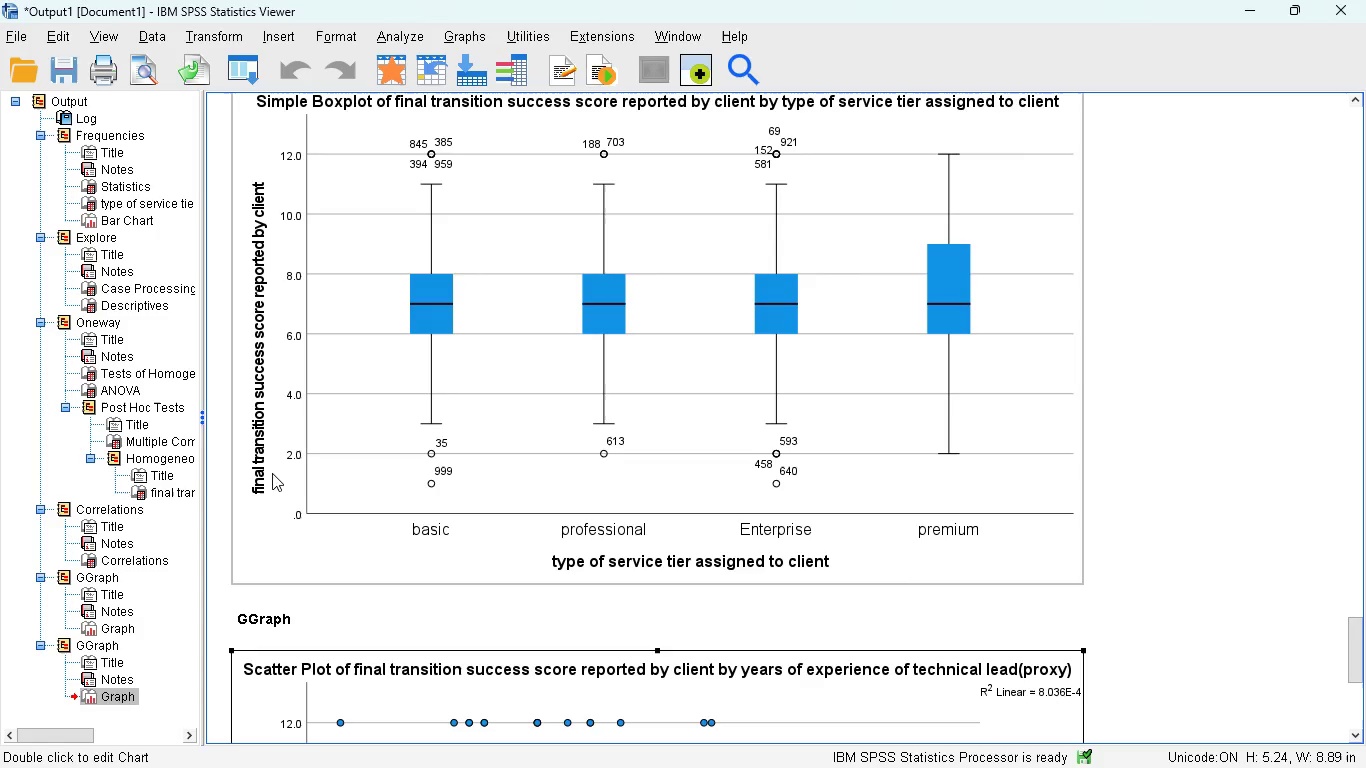 
scroll: coordinate [476, 311], scroll_direction: up, amount: 3.0
 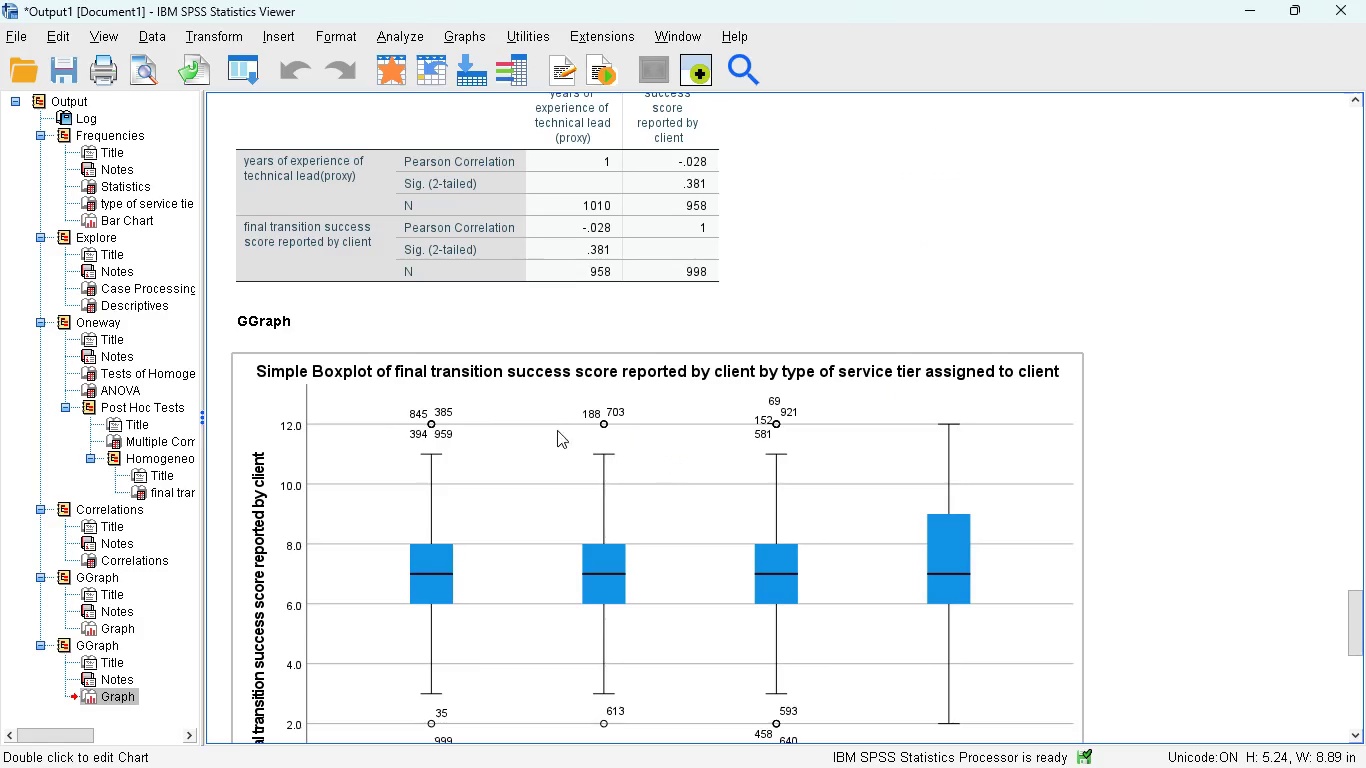 
scroll: coordinate [476, 410], scroll_direction: down, amount: 1.0
 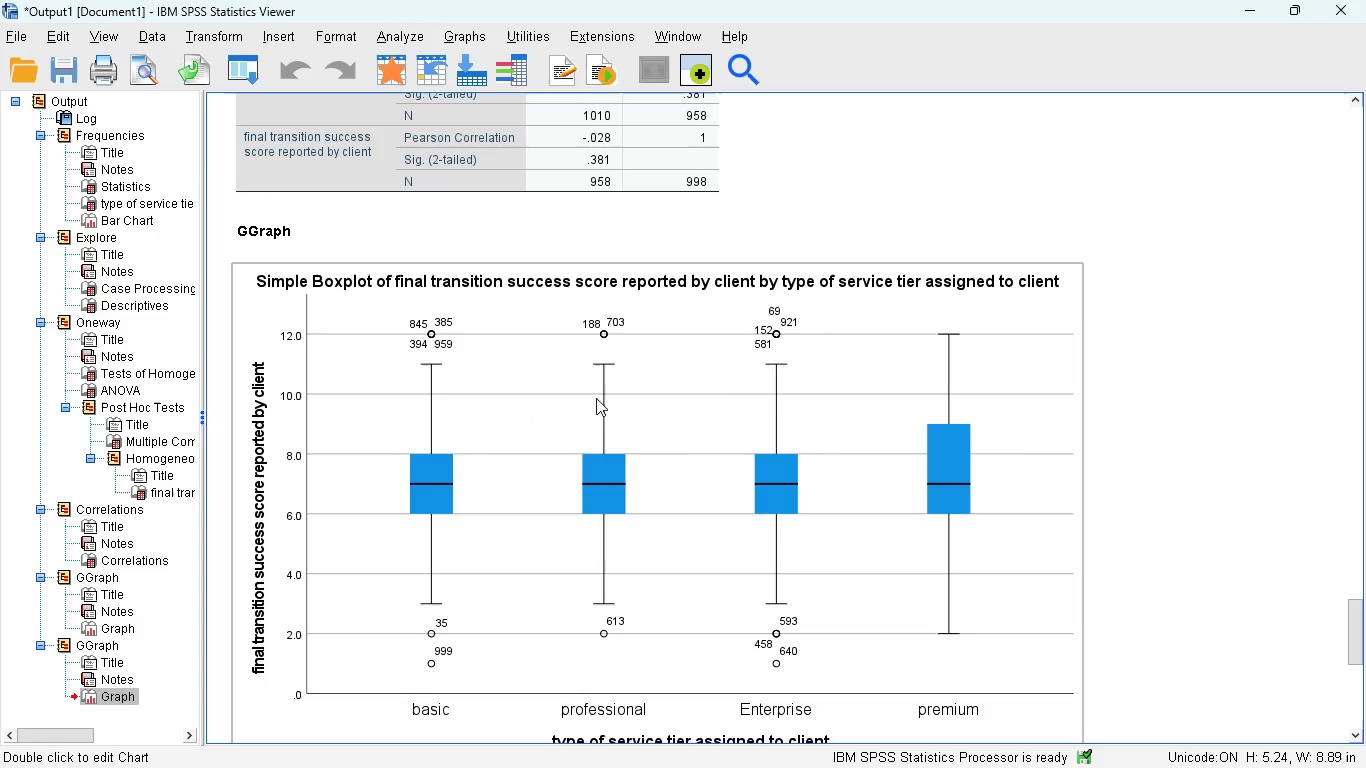 
wait(6.56)
 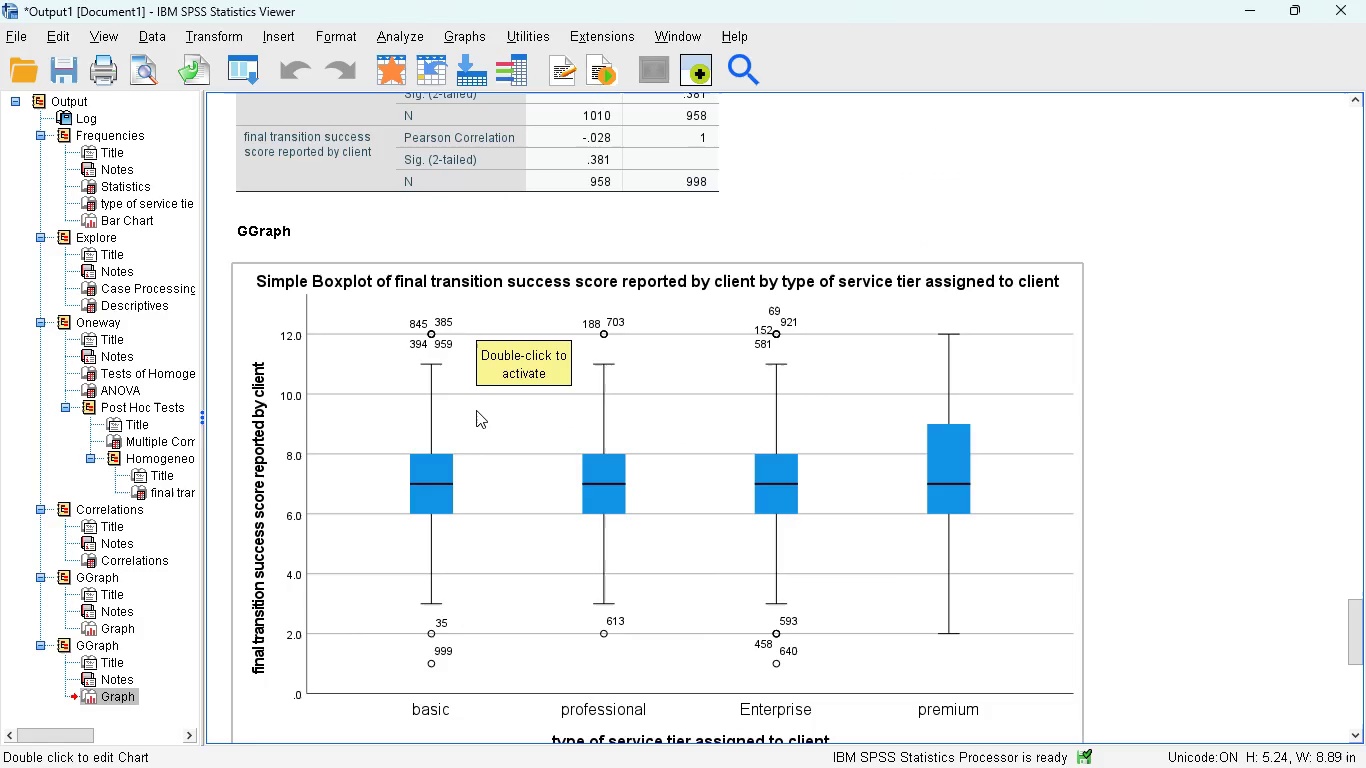 
left_click([902, 755])